 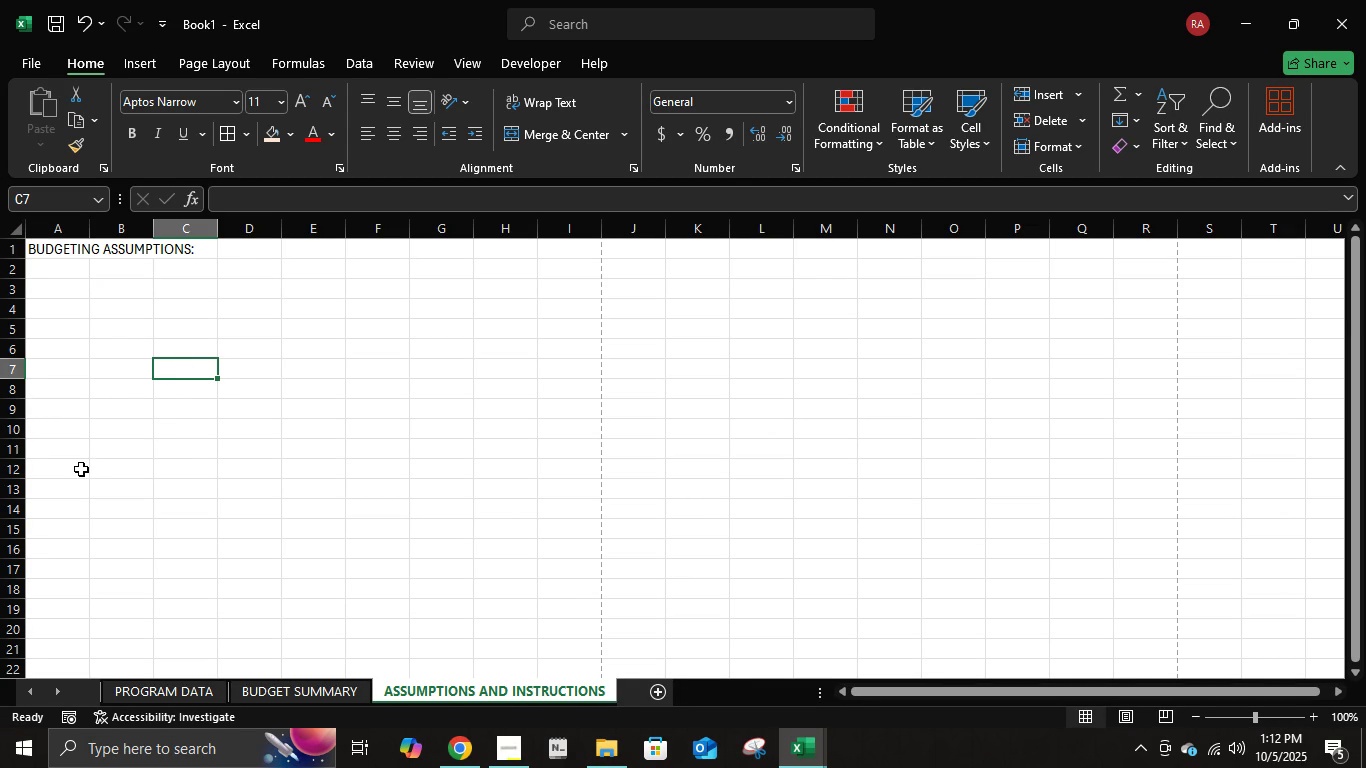 
left_click([80, 317])
 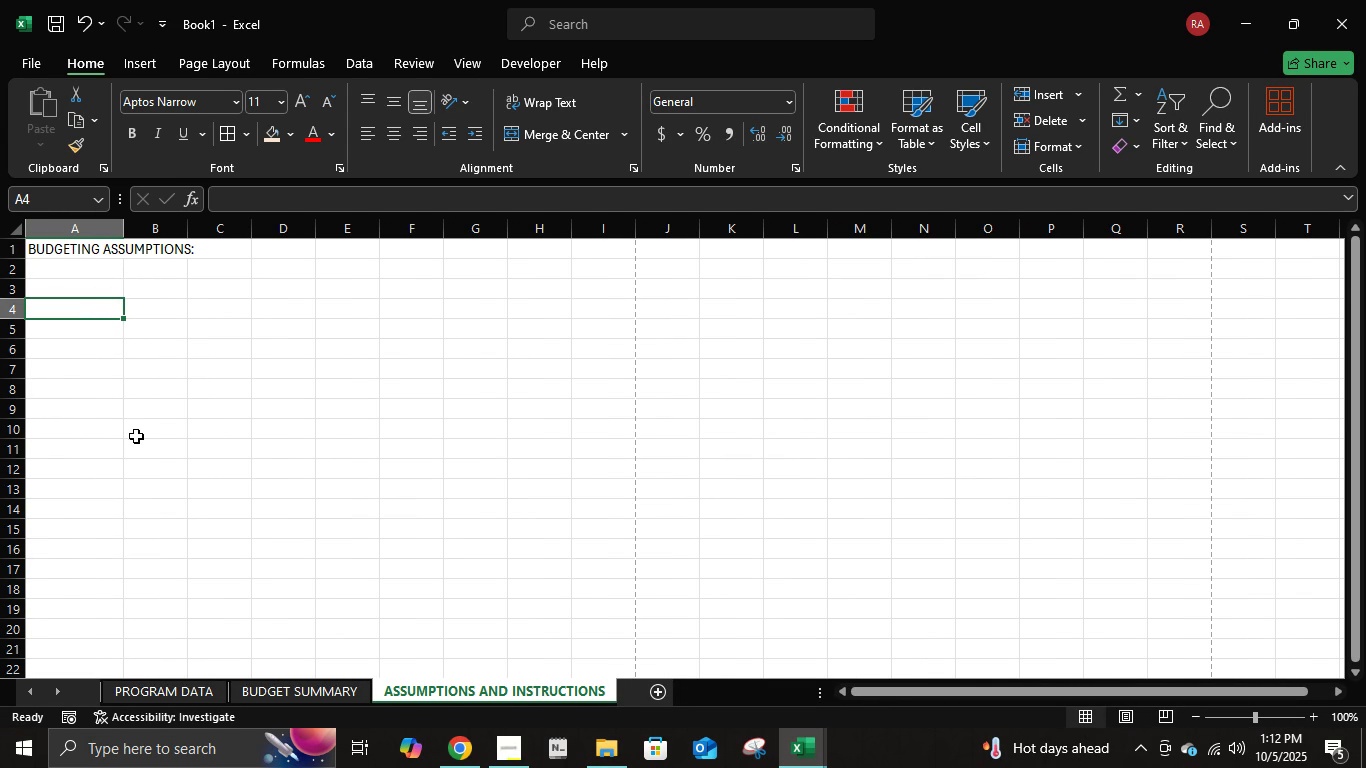 
wait(6.24)
 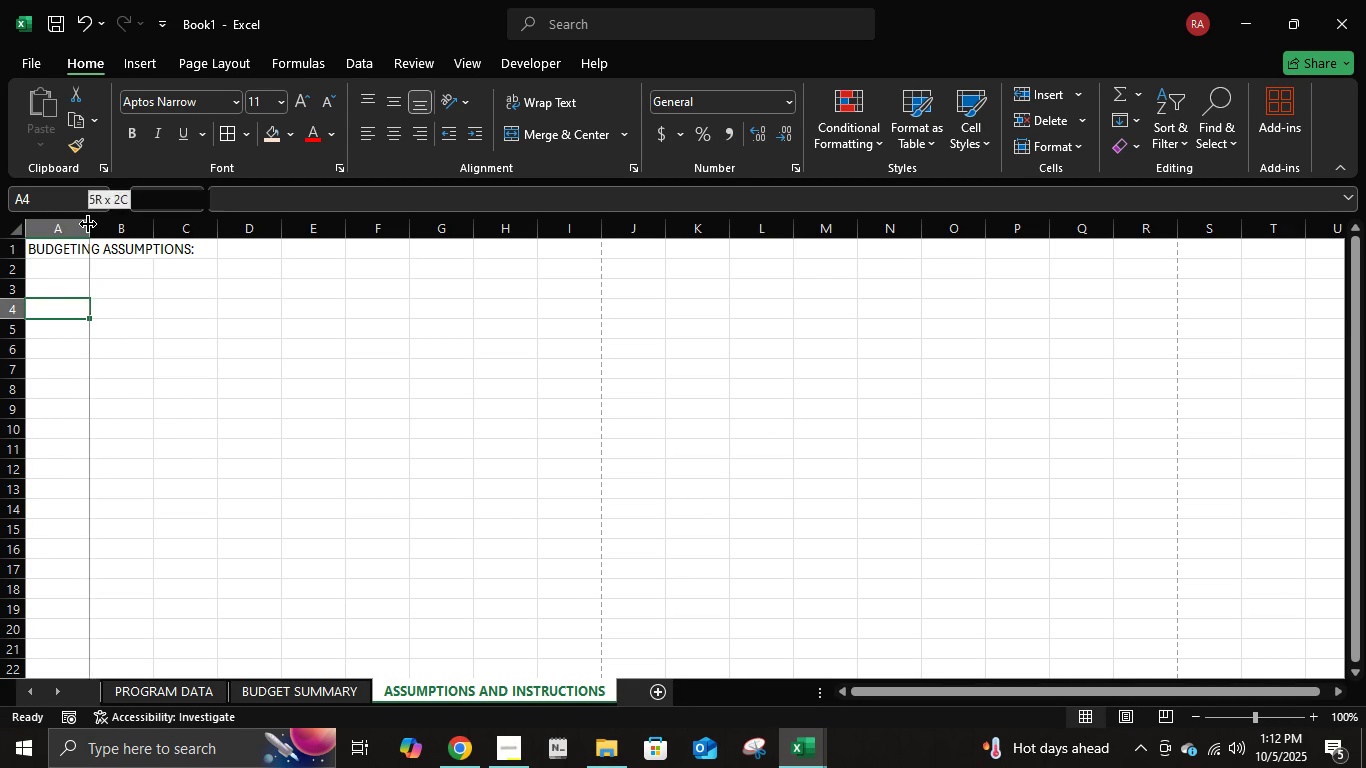 
scroll: coordinate [135, 435], scroll_direction: down, amount: 1.0
 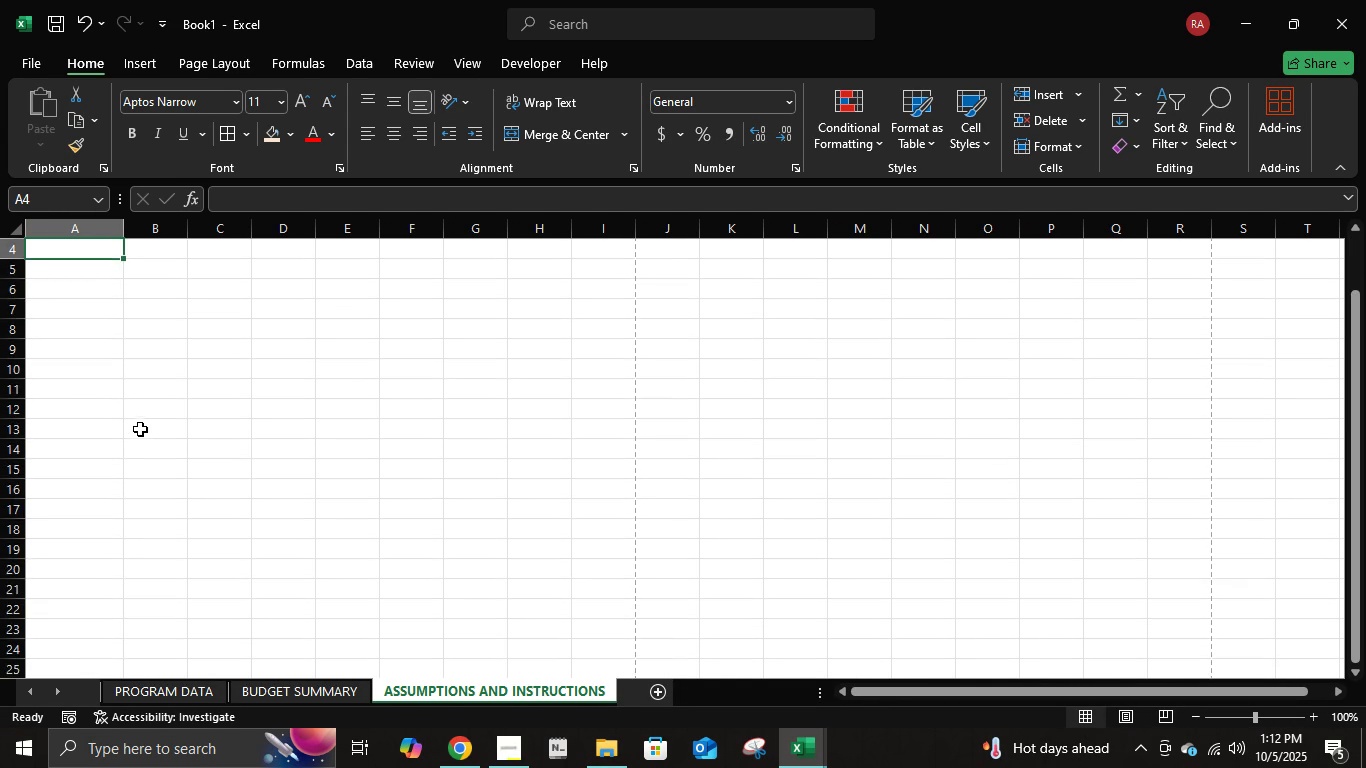 
scroll: coordinate [140, 429], scroll_direction: up, amount: 3.0
 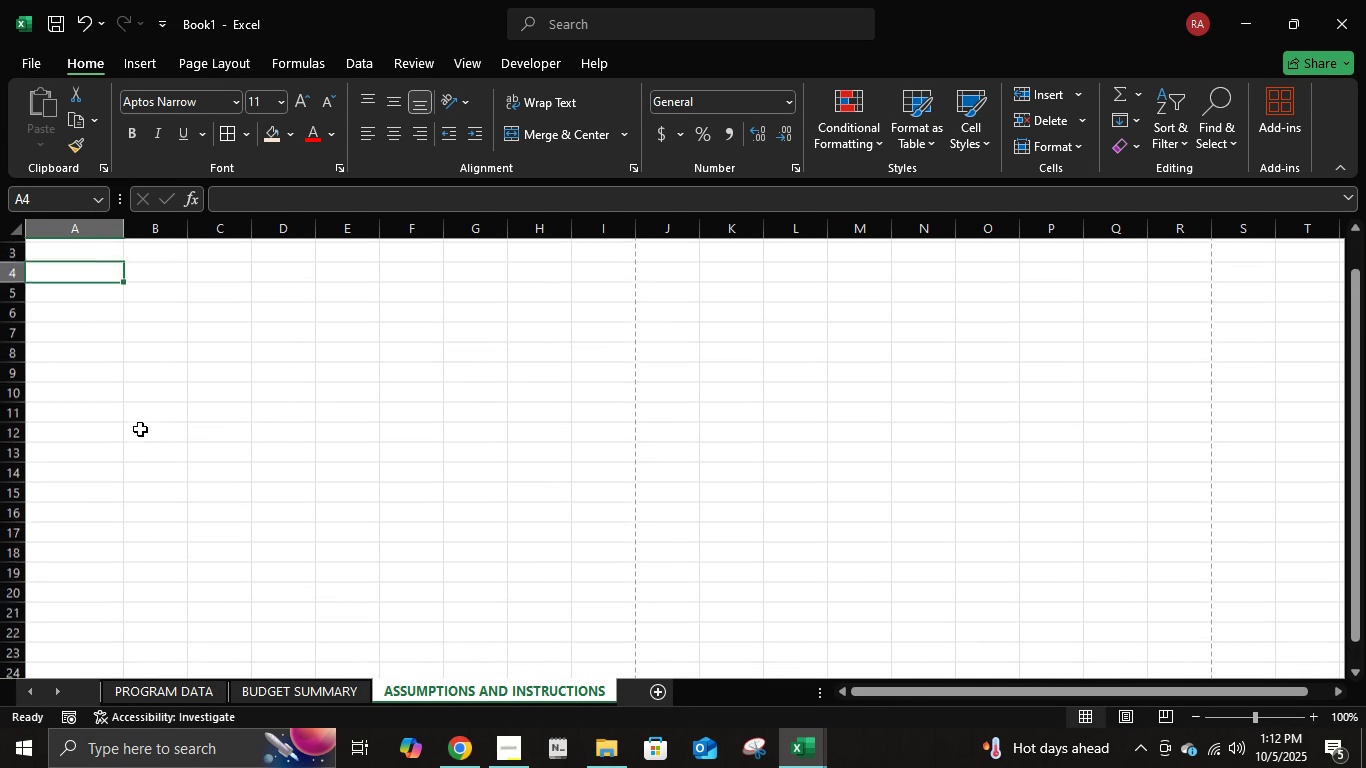 
scroll: coordinate [140, 429], scroll_direction: down, amount: 2.0
 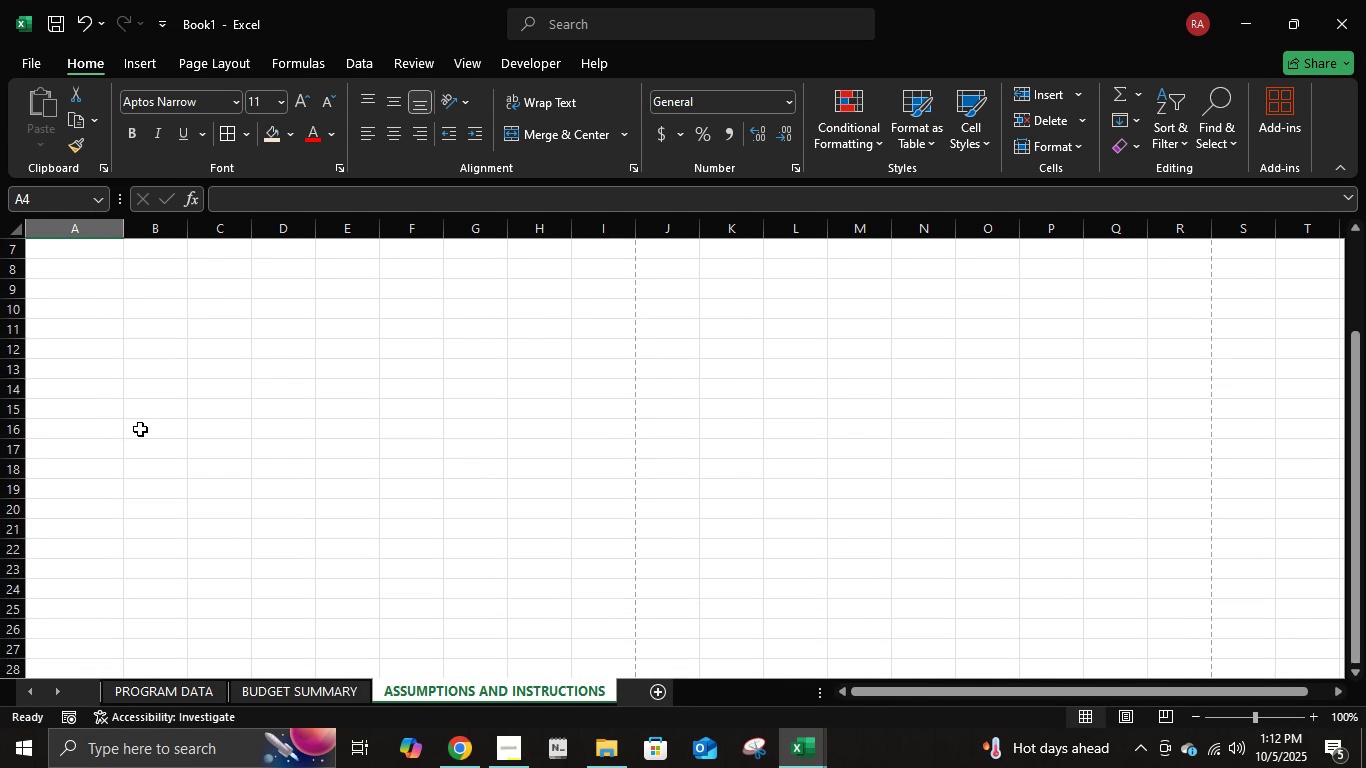 
scroll: coordinate [159, 436], scroll_direction: up, amount: 7.0
 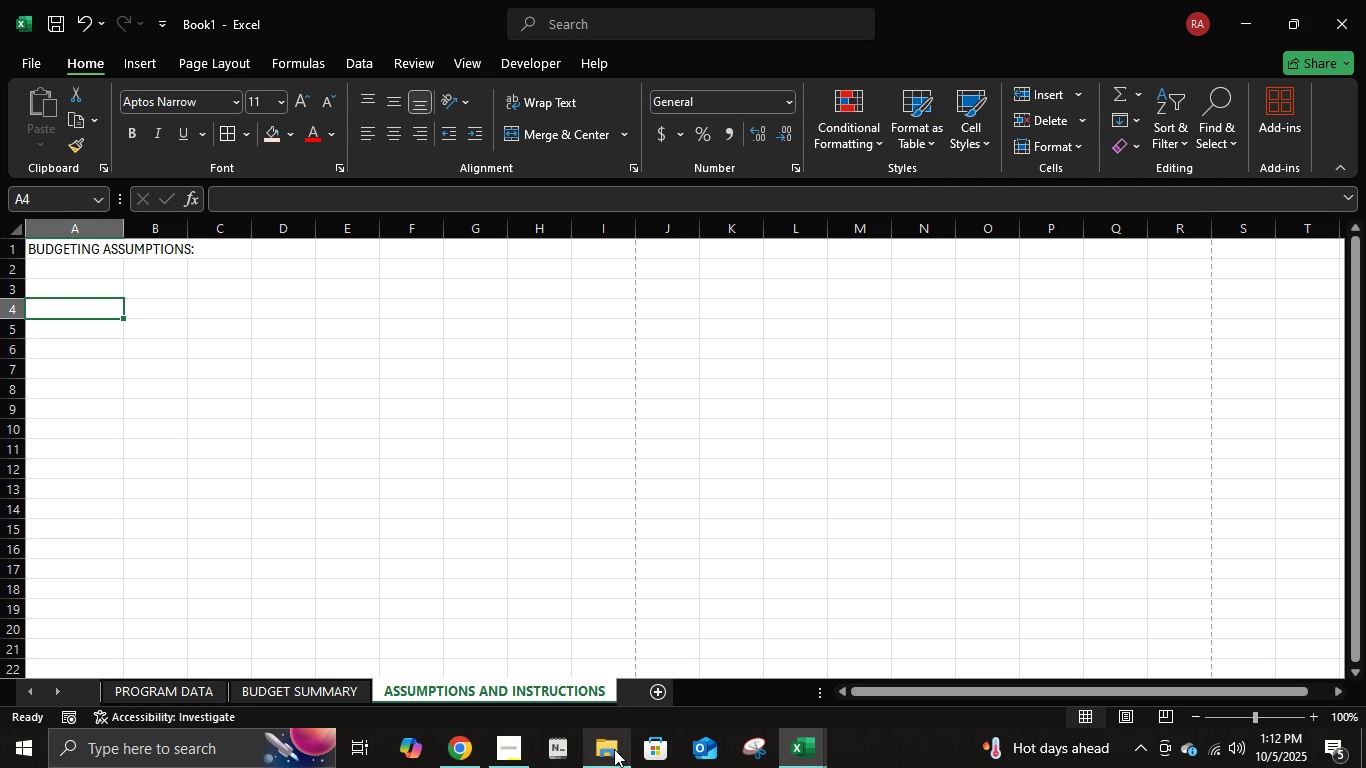 
left_click([612, 749])
 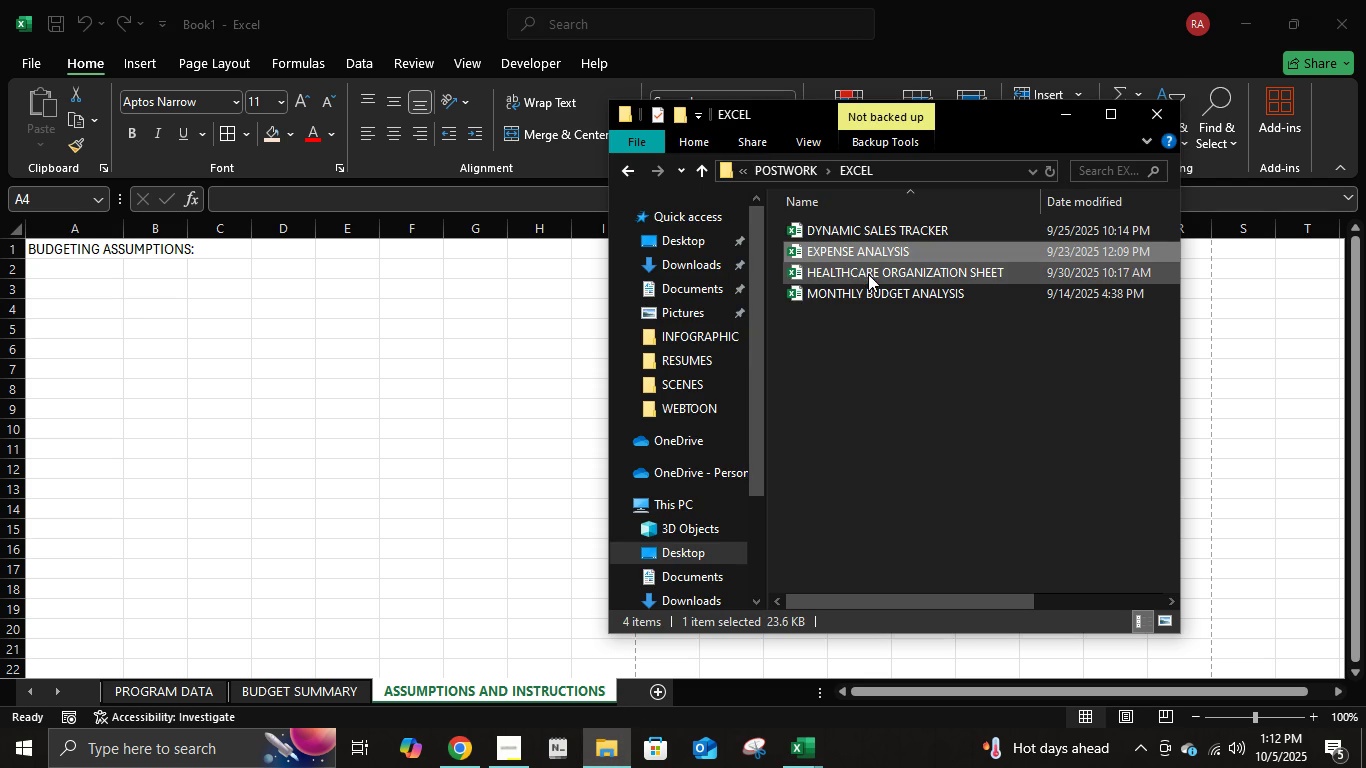 
left_click([870, 278])
 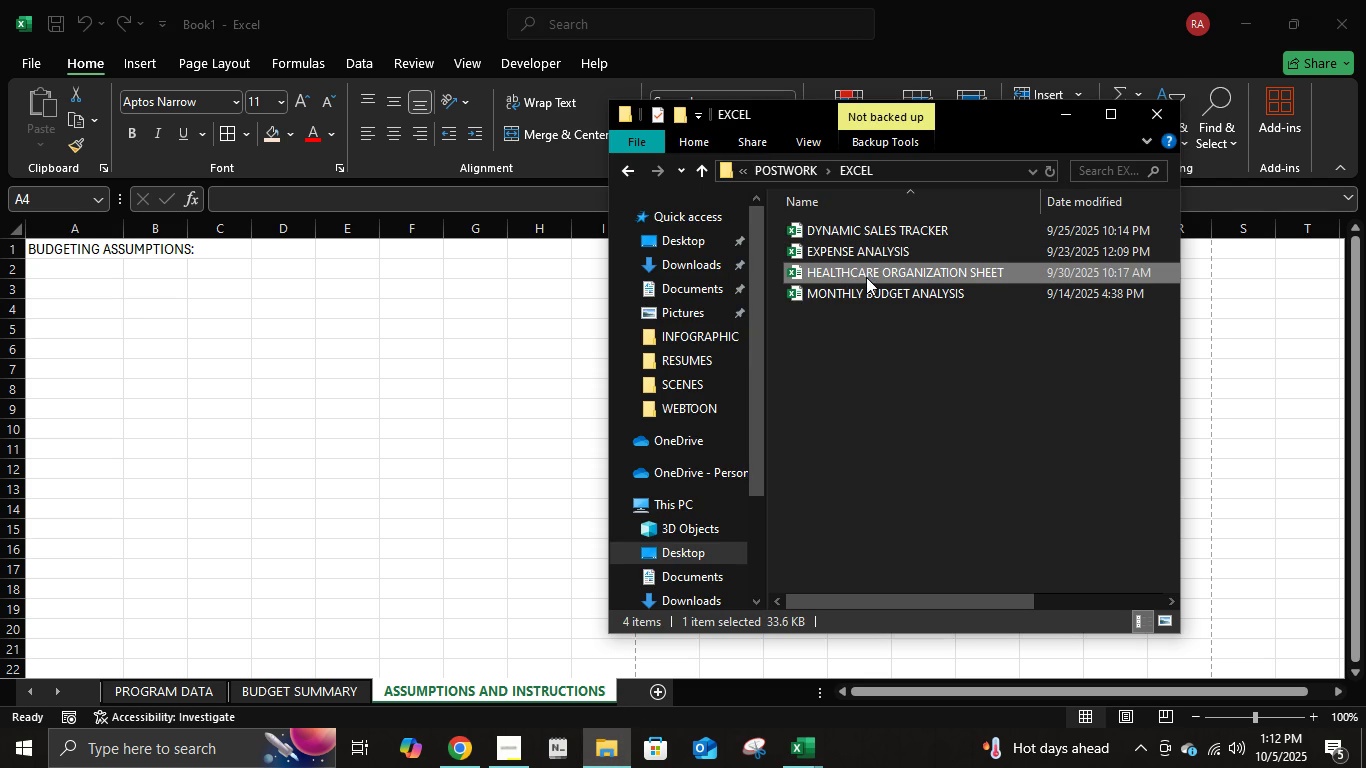 
key(NumpadEnter)
 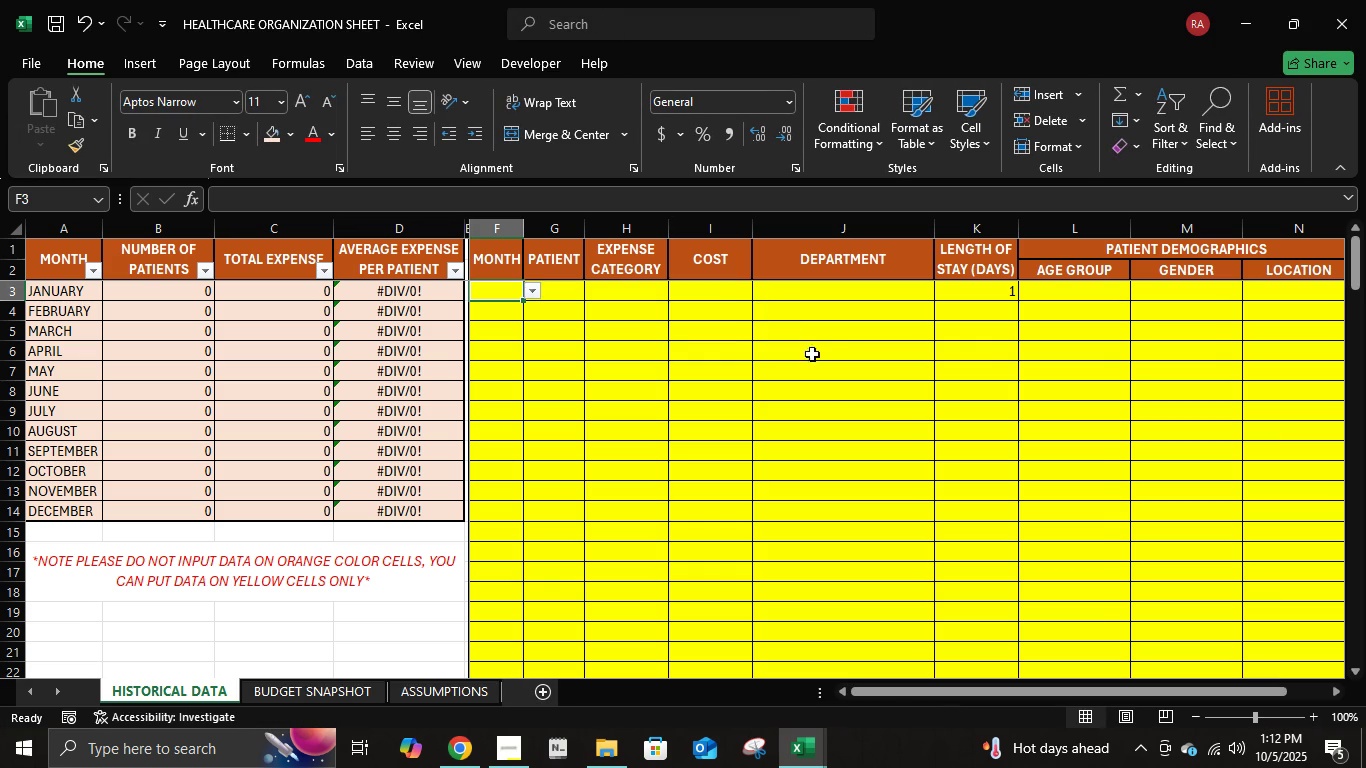 
left_click([473, 687])
 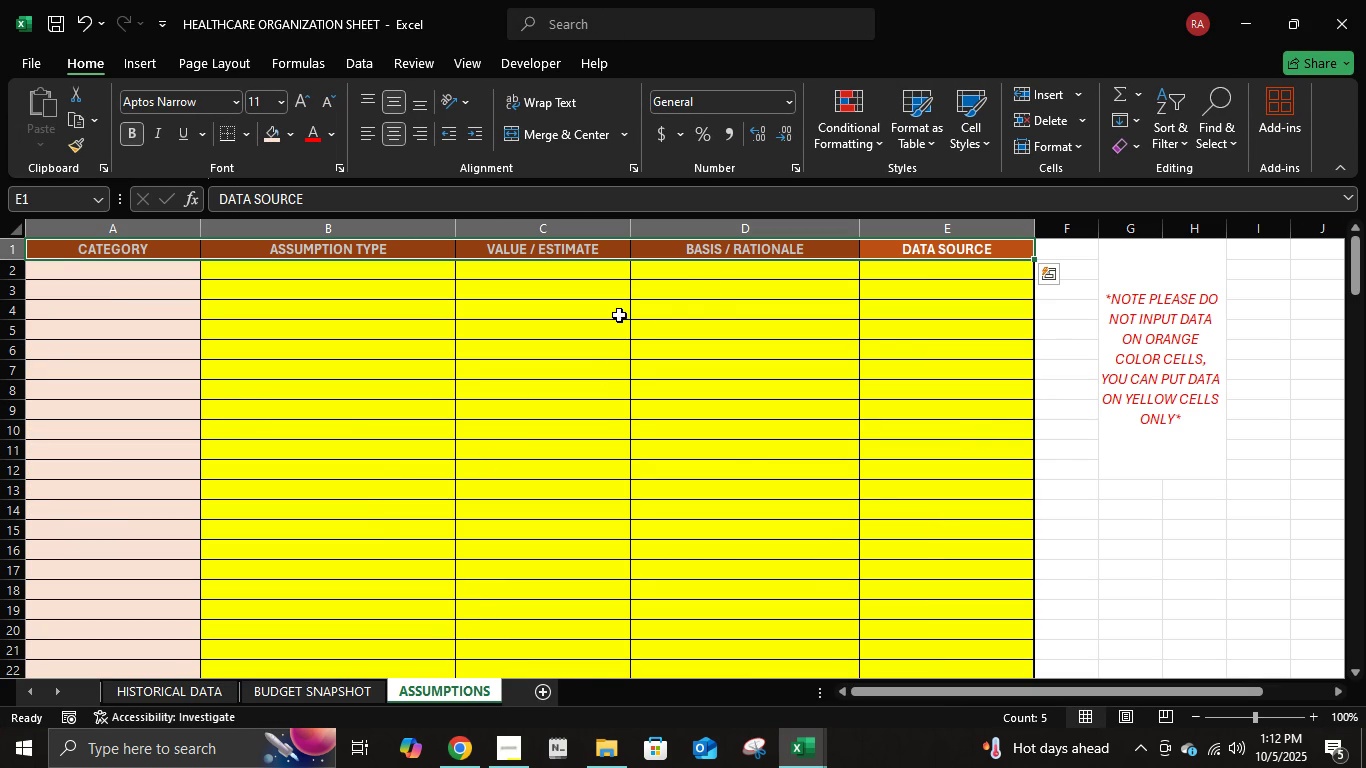 
left_click([716, 287])
 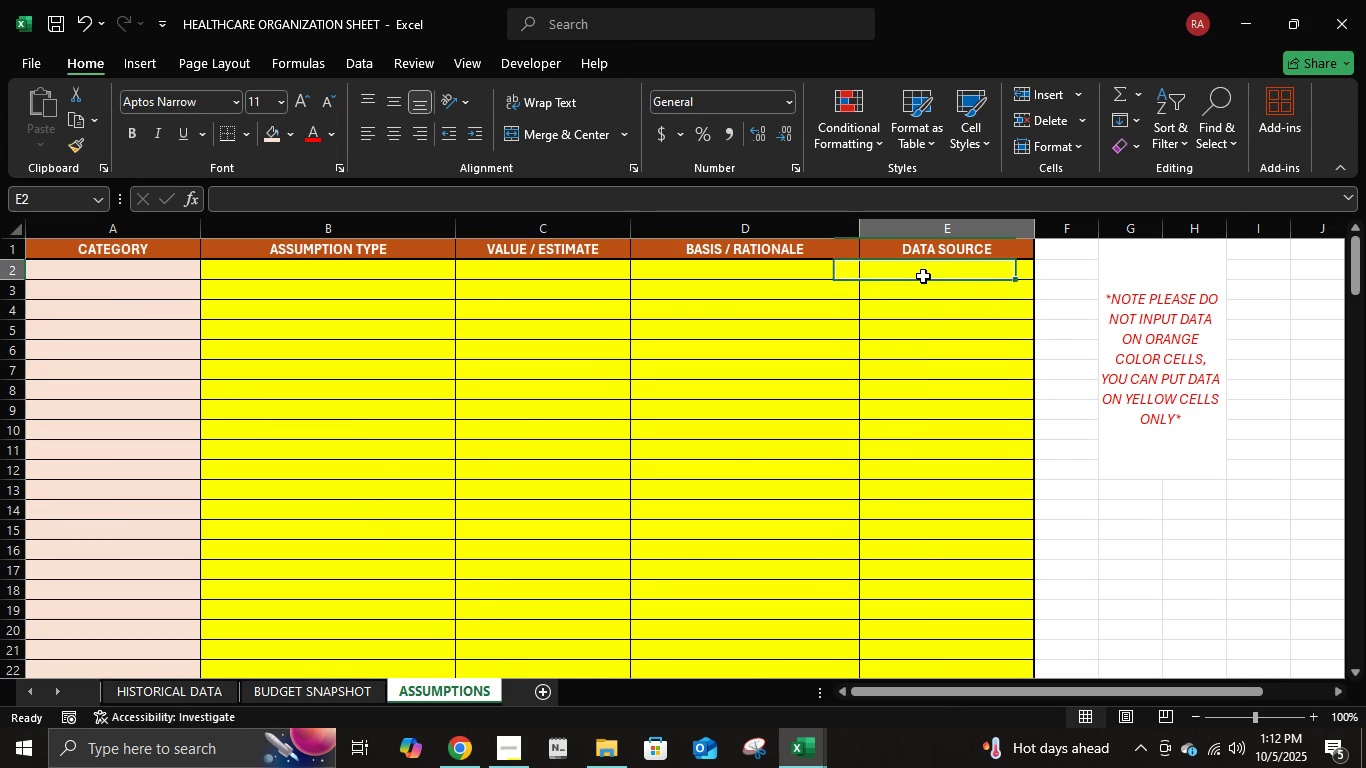 
double_click([923, 276])
 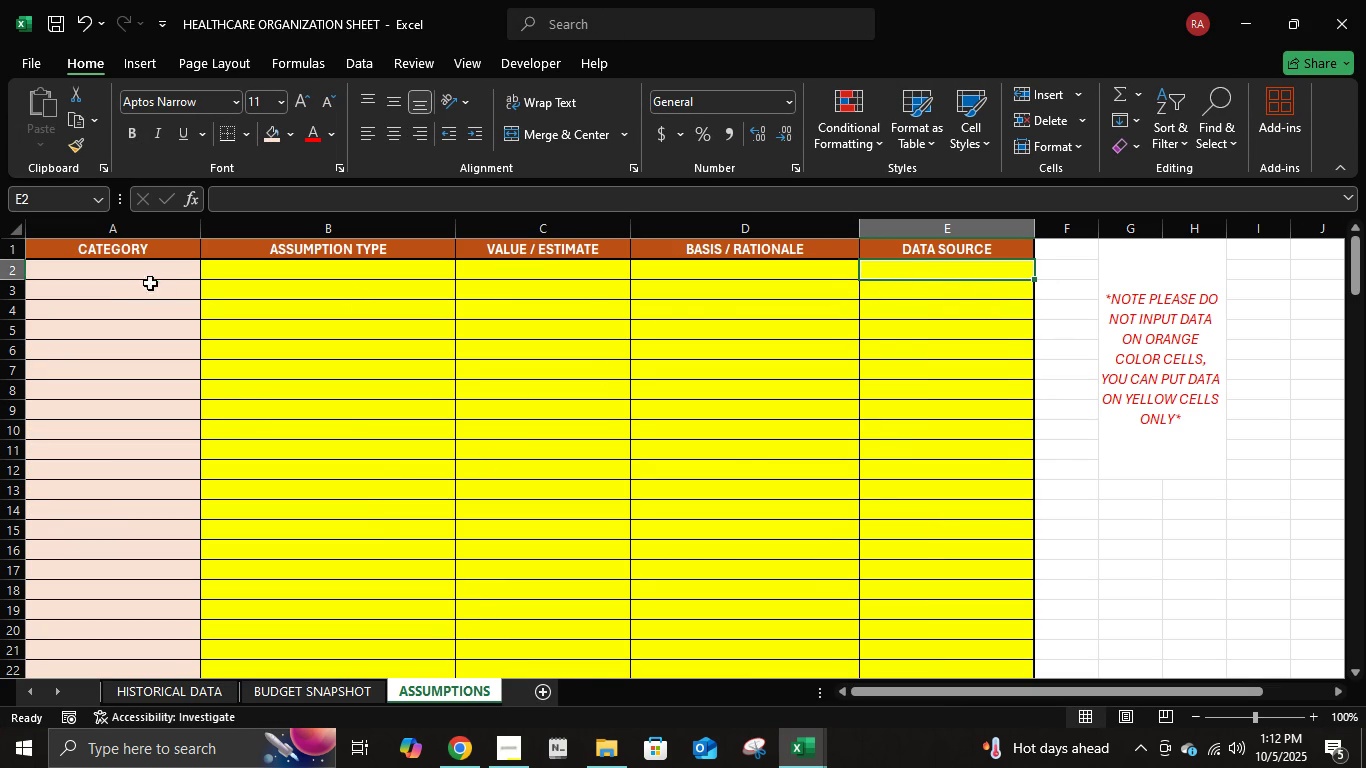 
left_click([148, 281])
 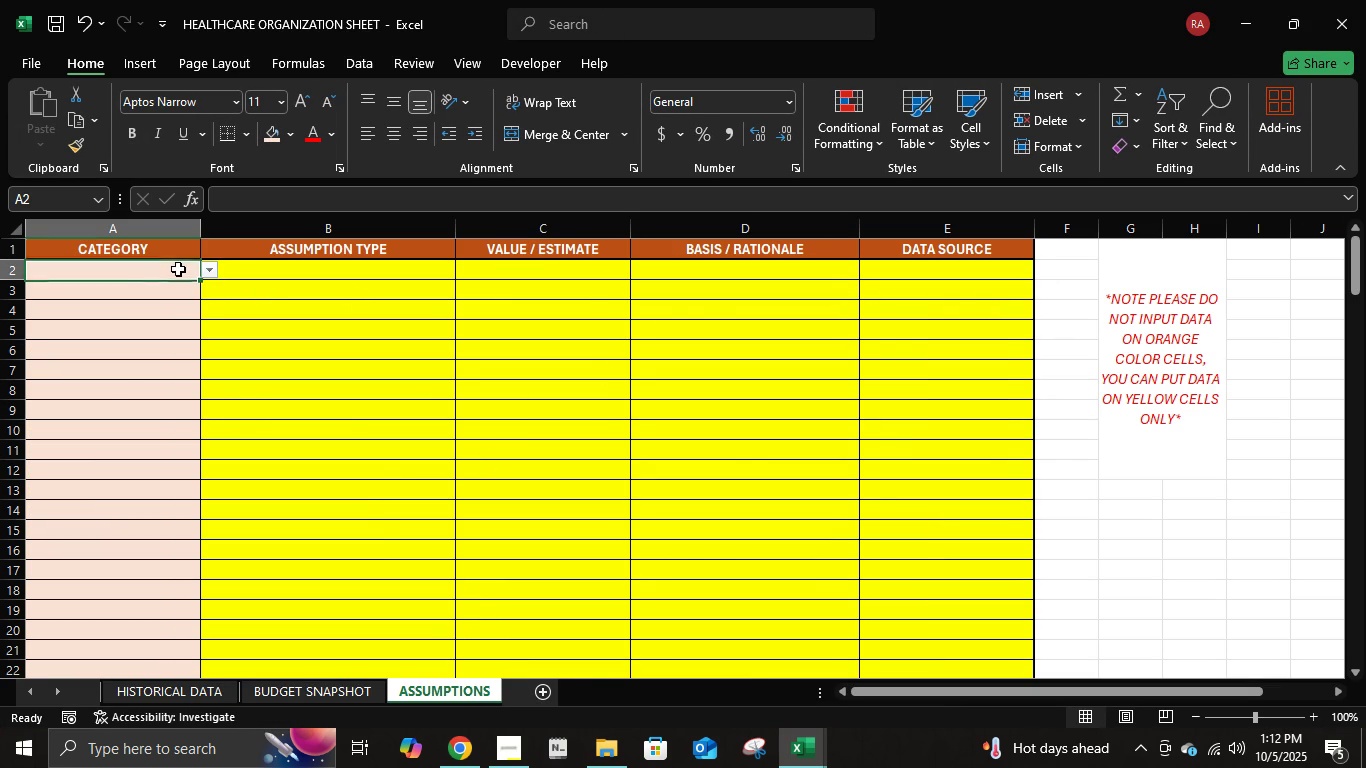 
left_click([178, 269])
 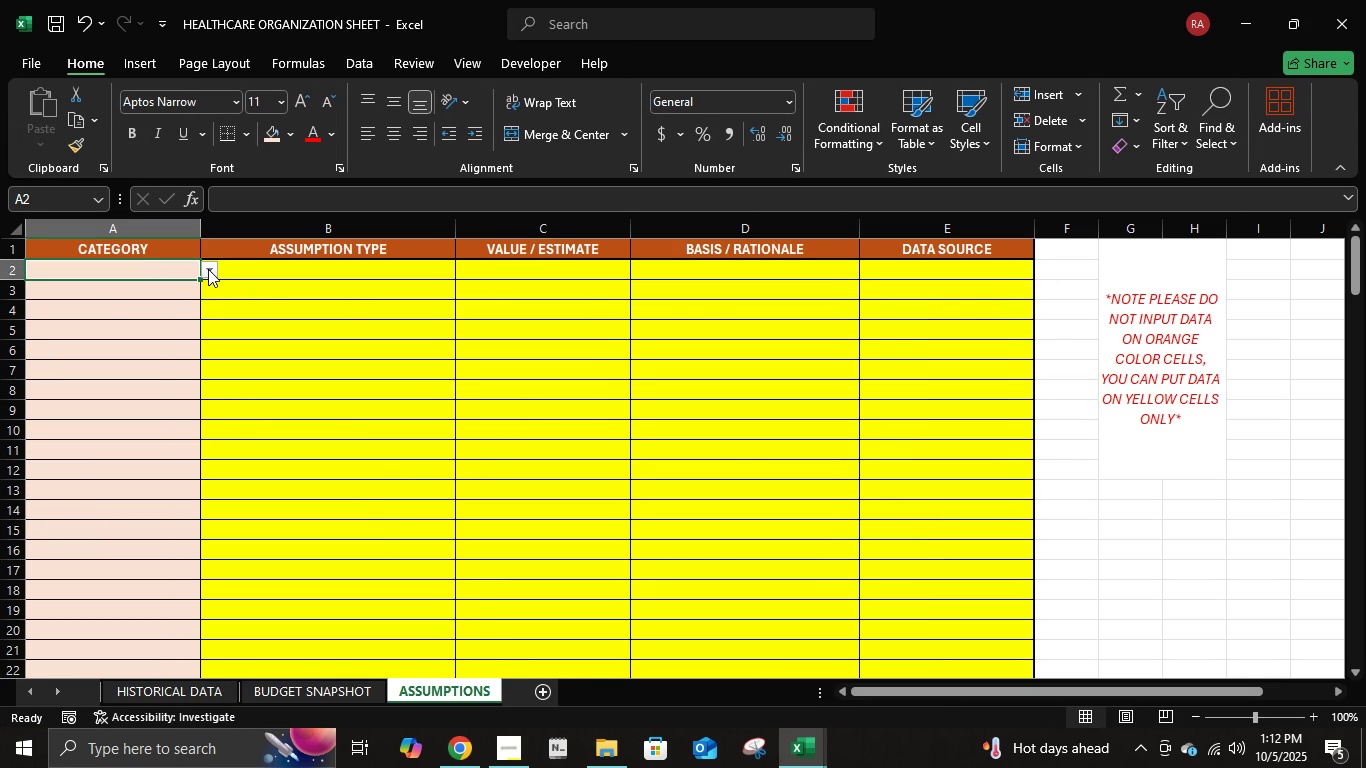 
left_click([208, 269])
 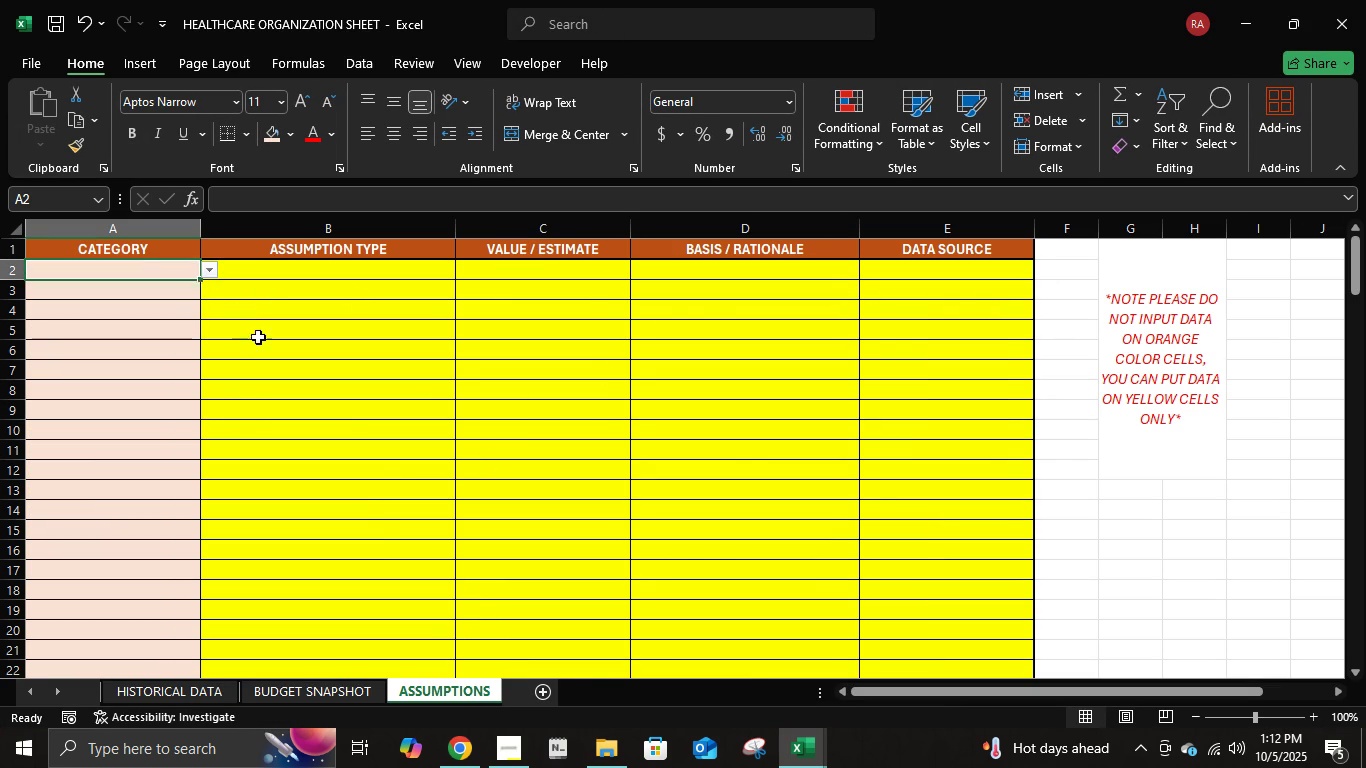 
left_click([258, 337])
 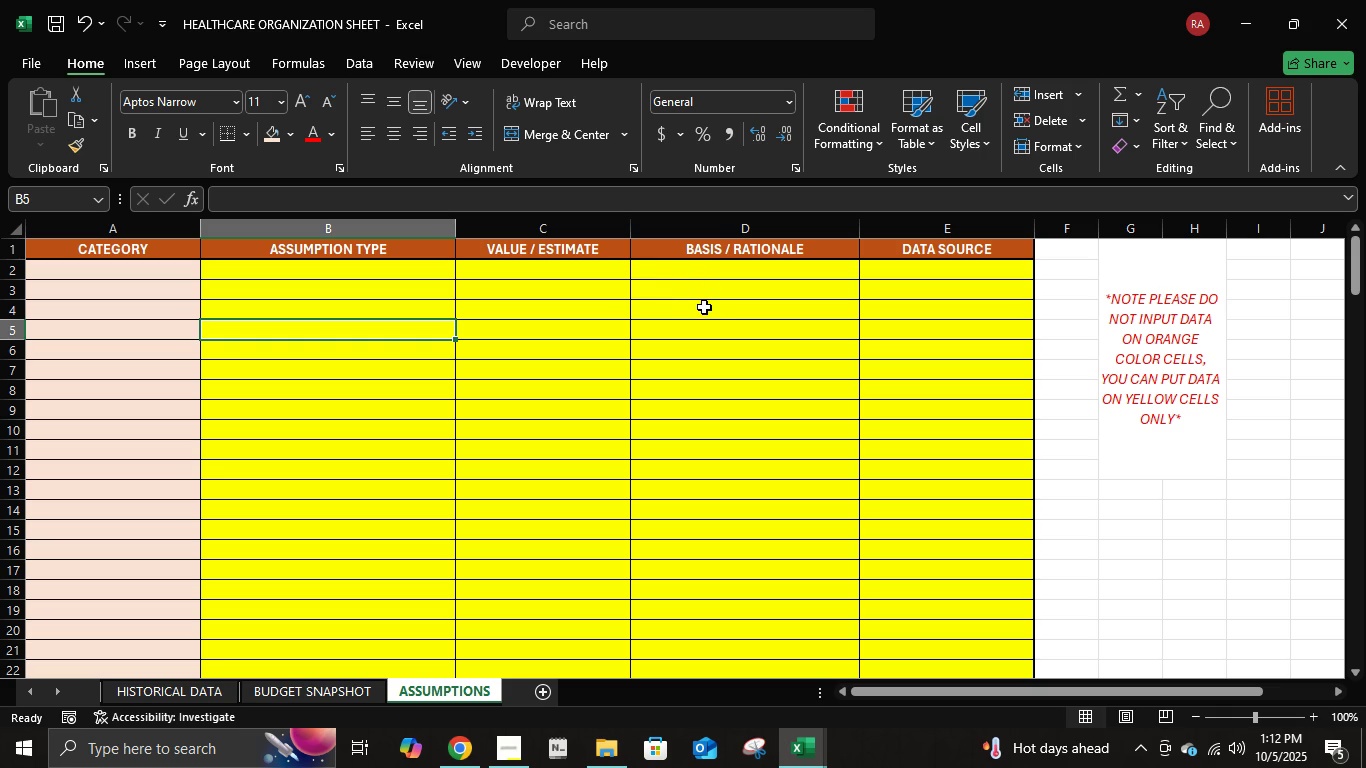 
wait(11.18)
 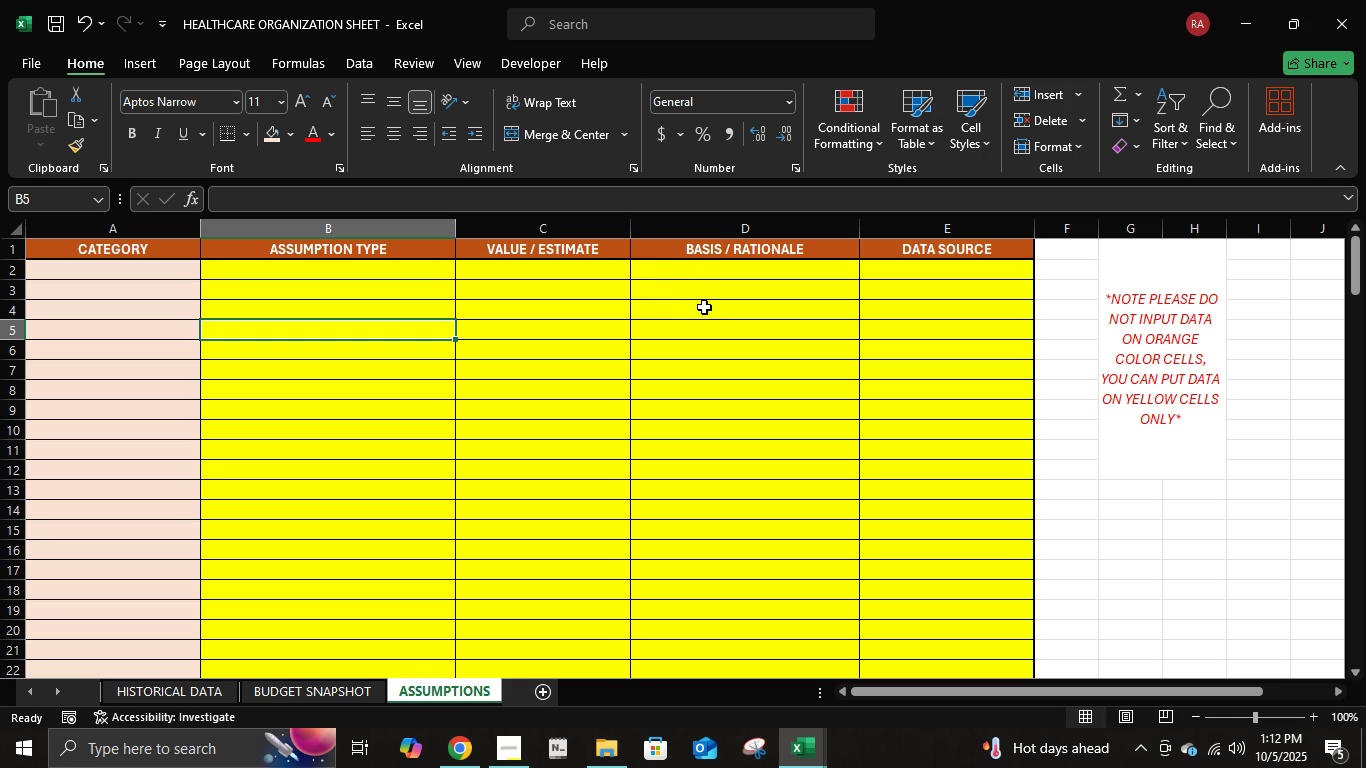 
left_click([271, 158])
 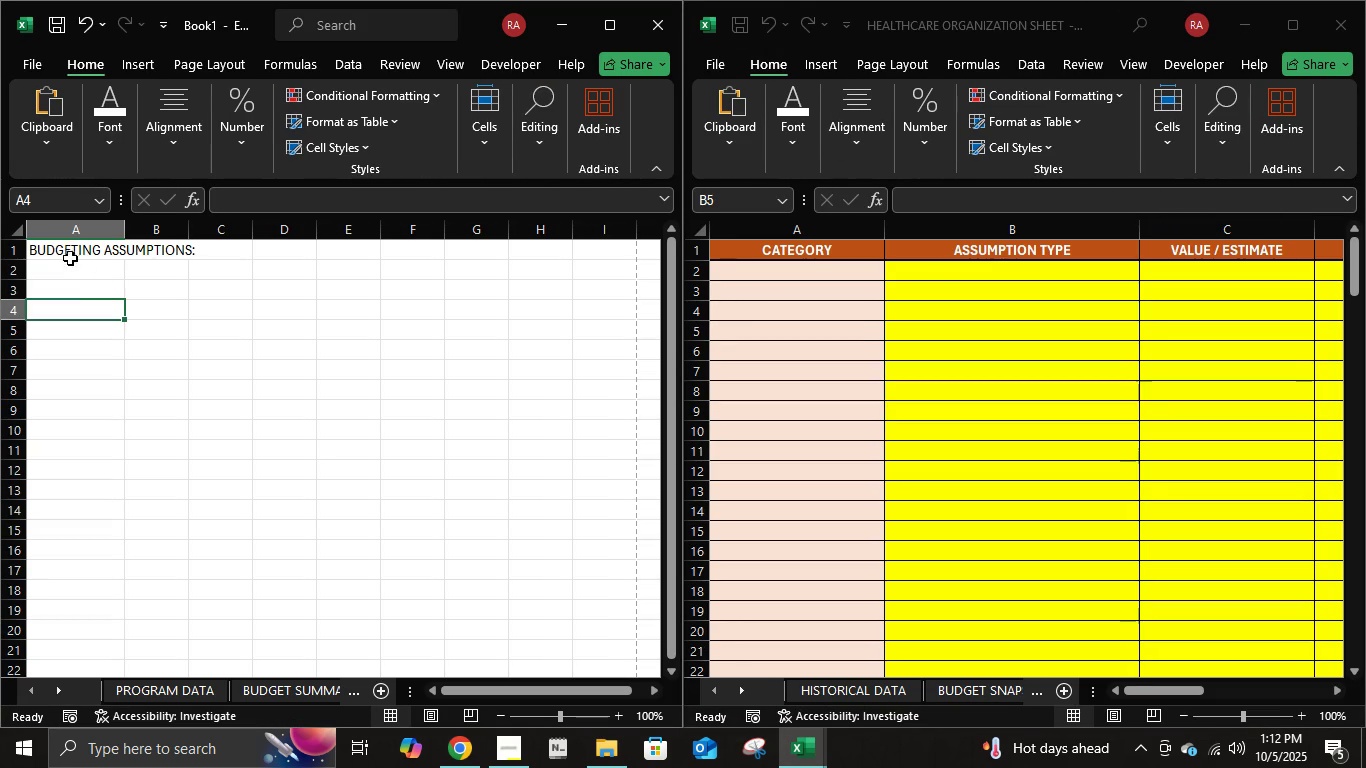 
left_click([64, 242])
 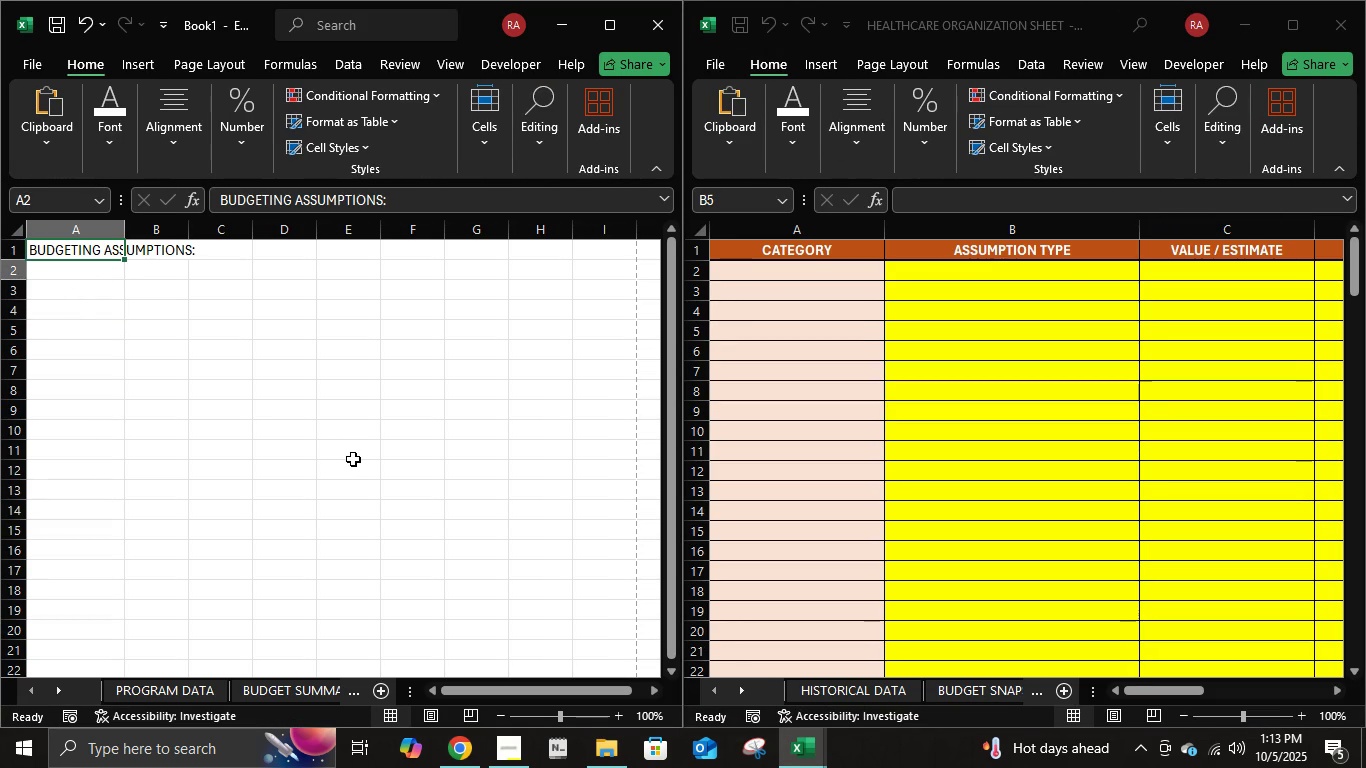 
key(ArrowDown)
 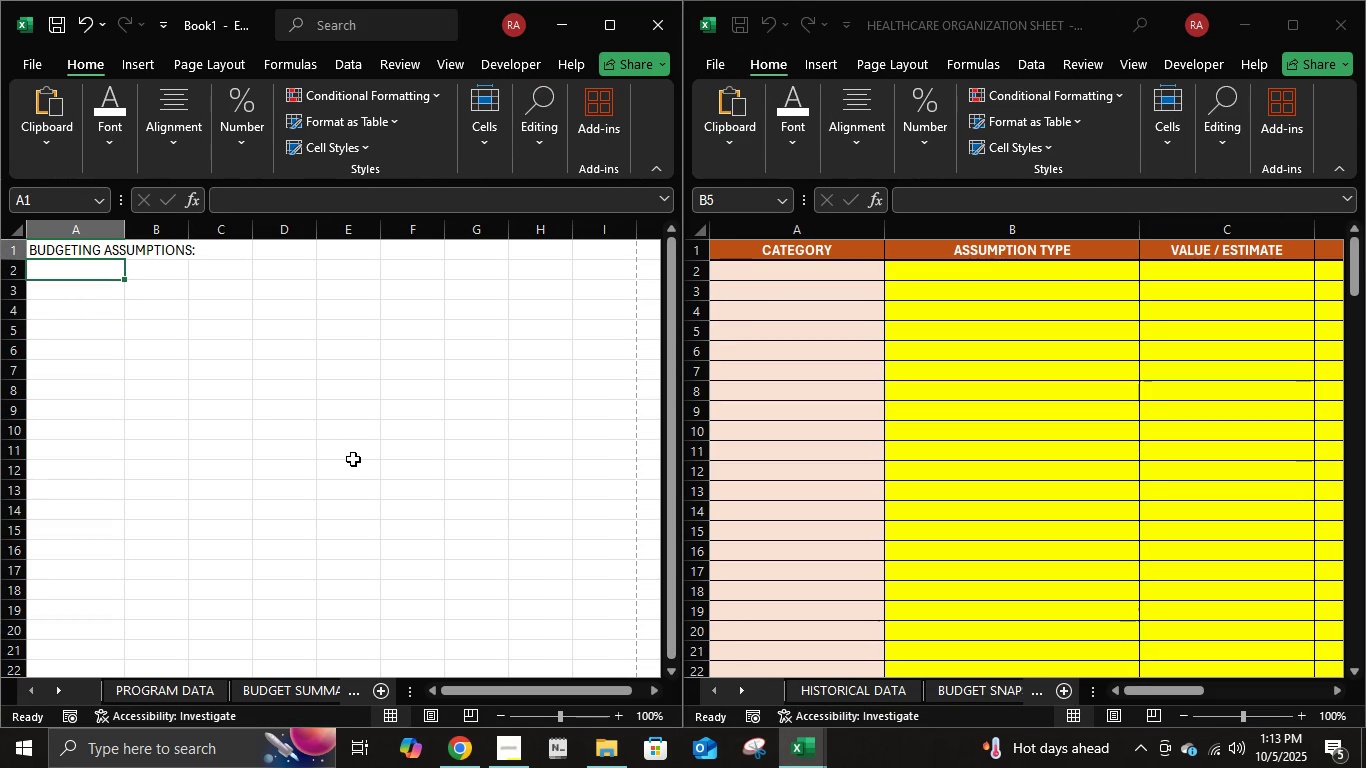 
key(ArrowUp)
 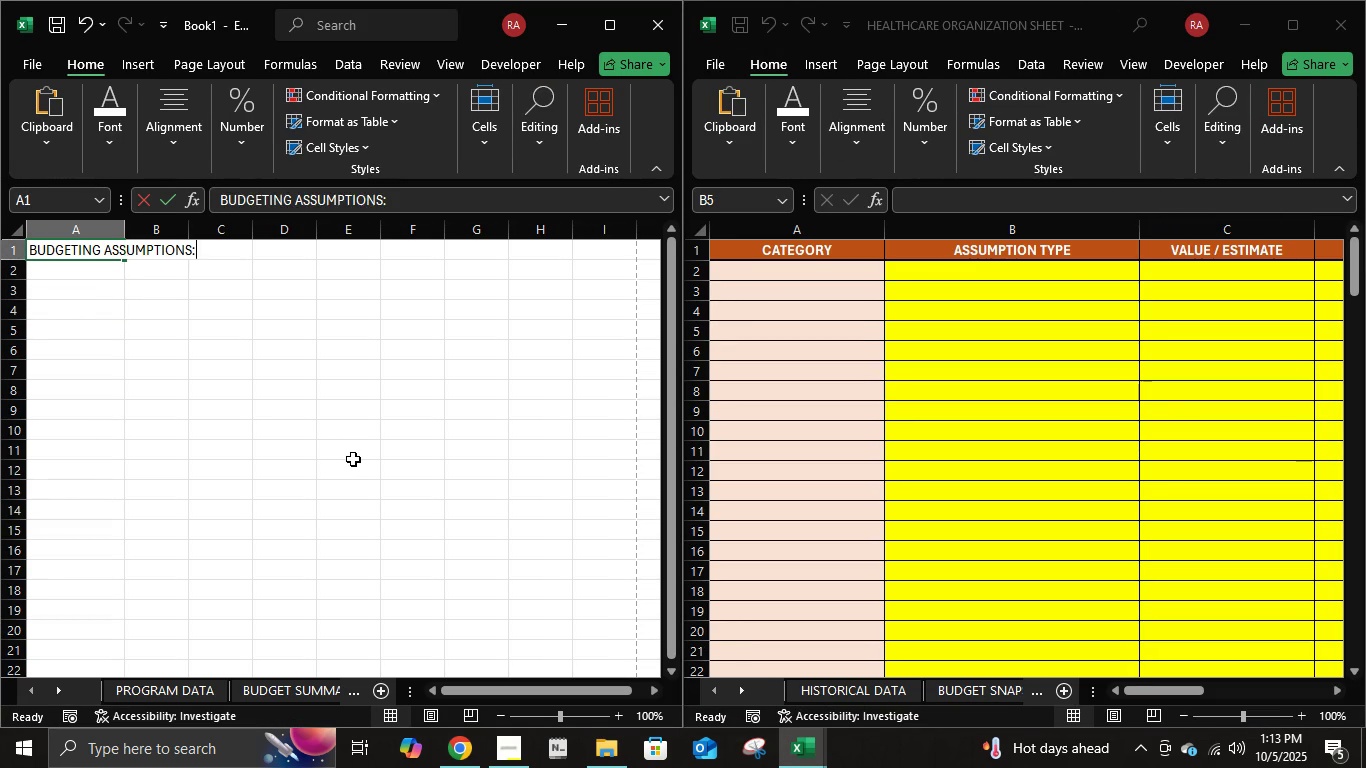 
type(assus)
key(Backspace)
type(mptin type)
key(Tab)
type(value / a)
key(Backspace)
type(estimate)
key(Tab)